 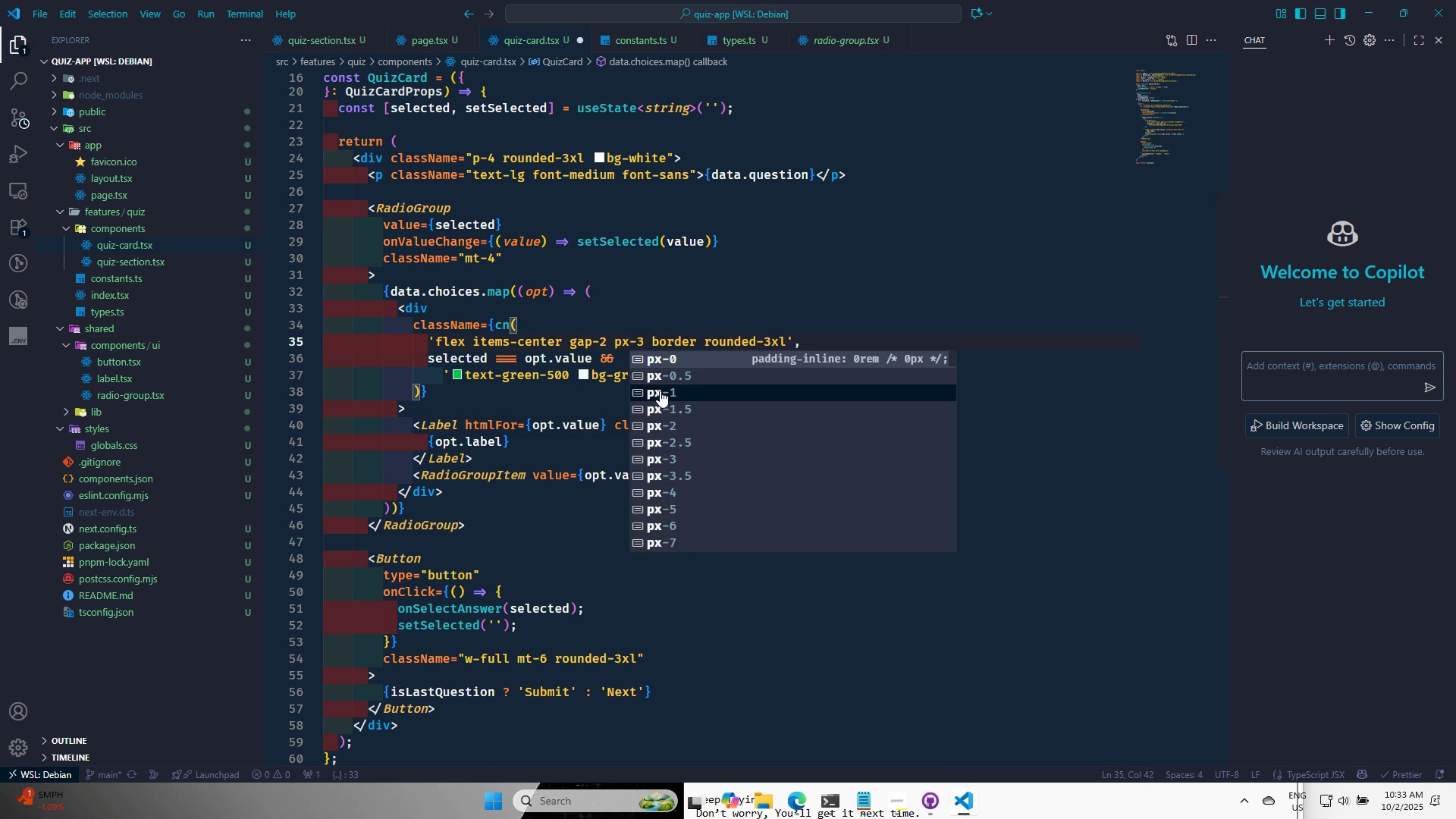 
key(Control+S)
 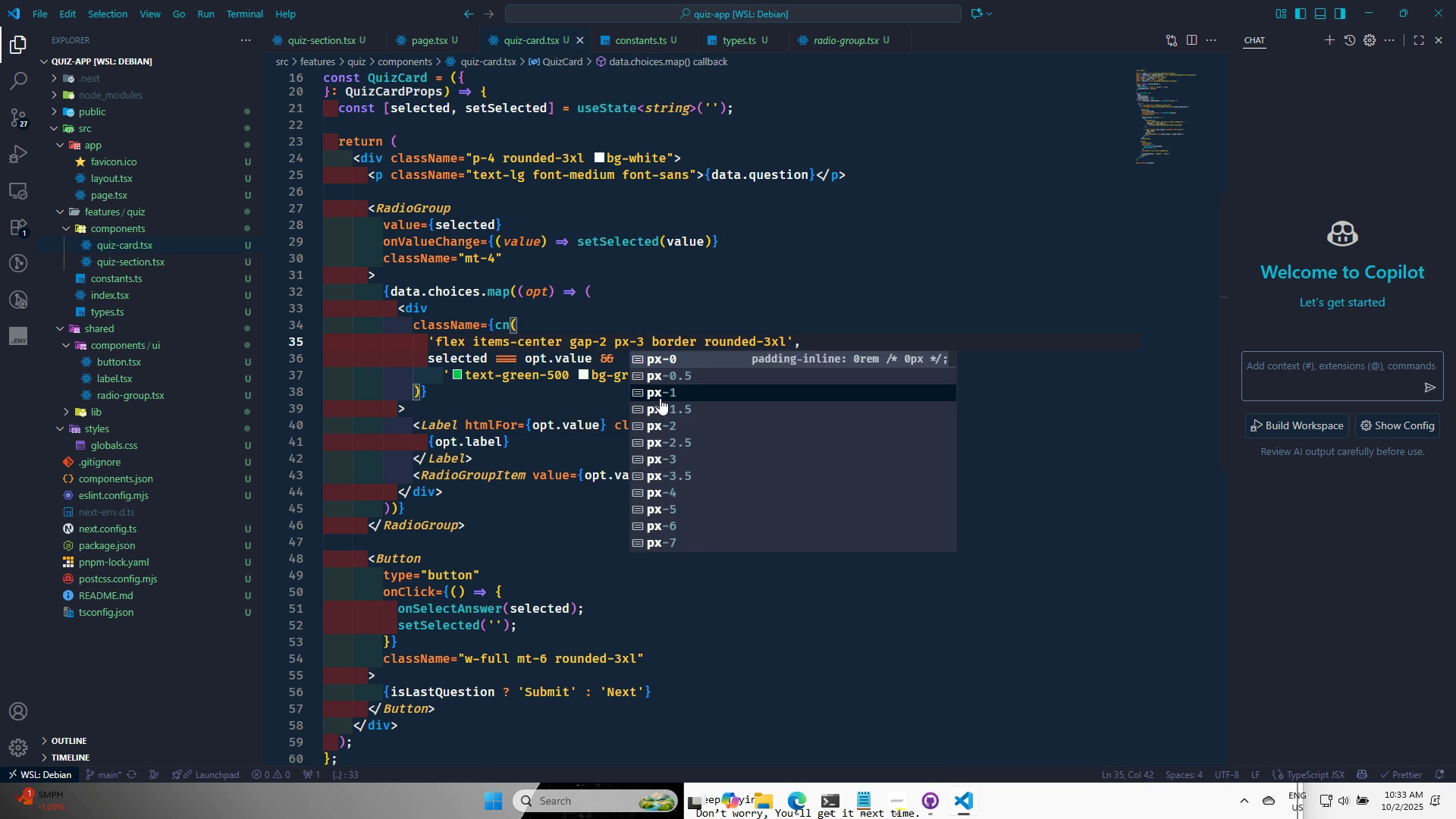 
key(Alt+AltLeft)
 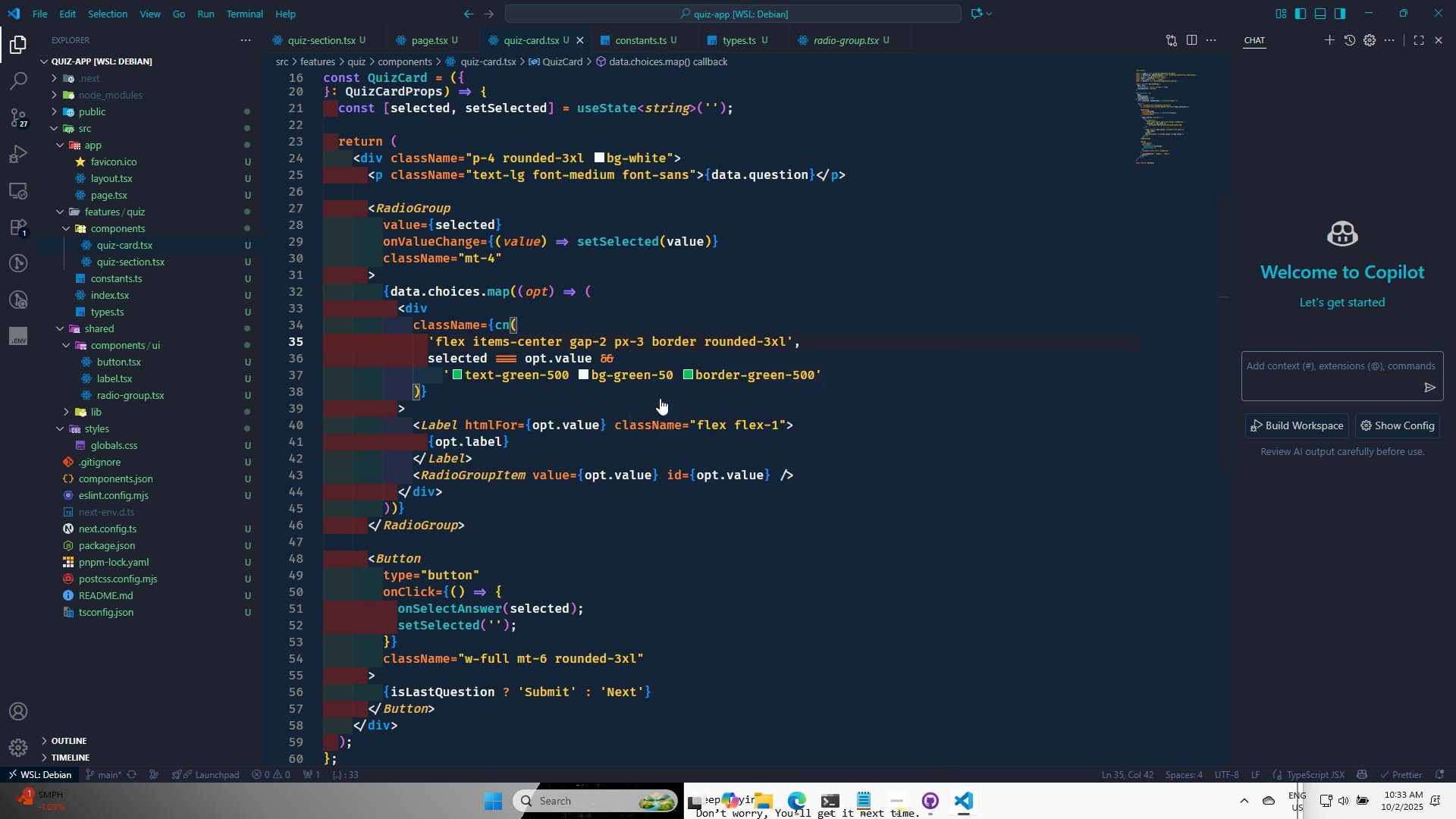 
key(Alt+Tab)
 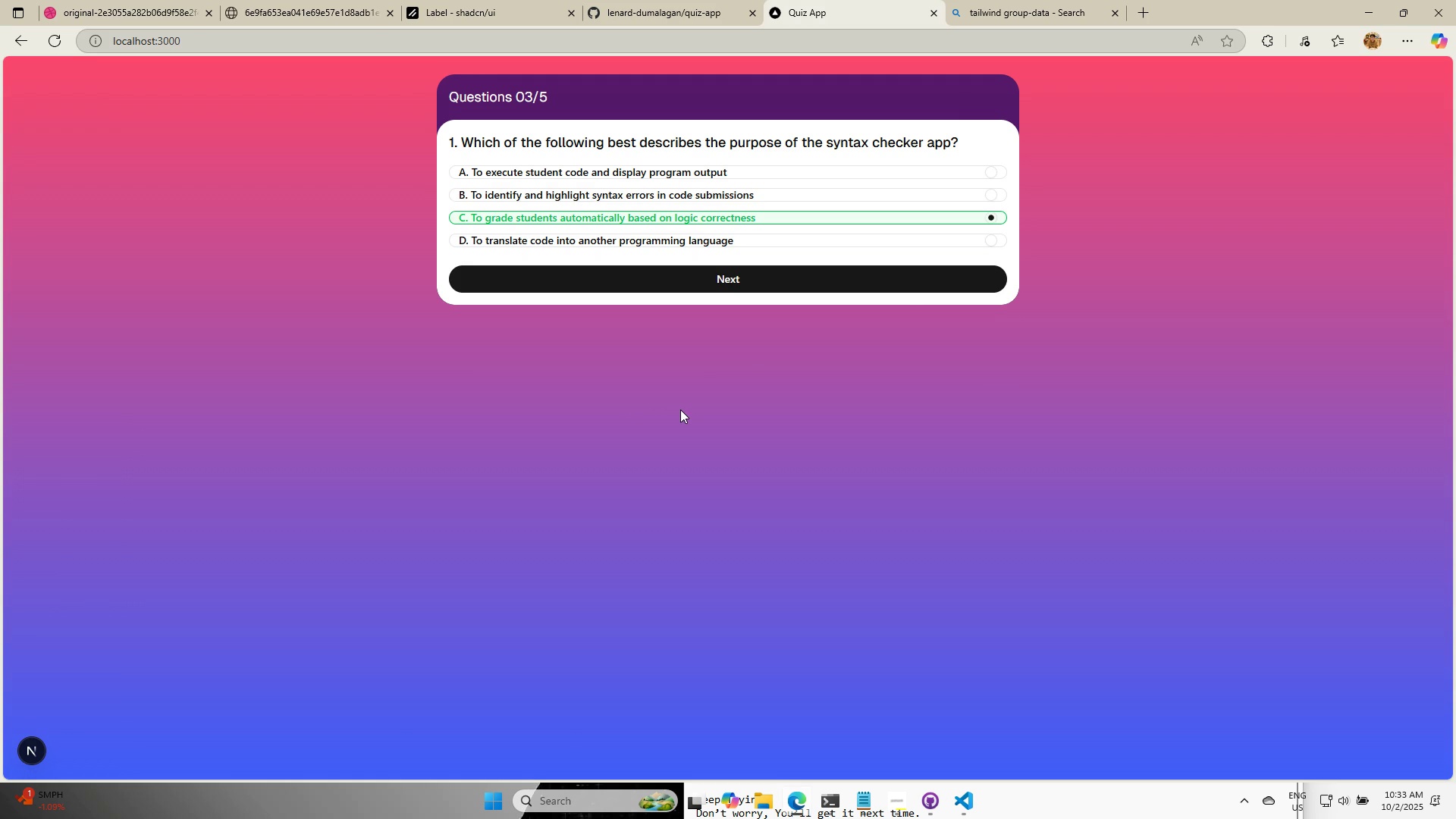 
key(Alt+AltLeft)
 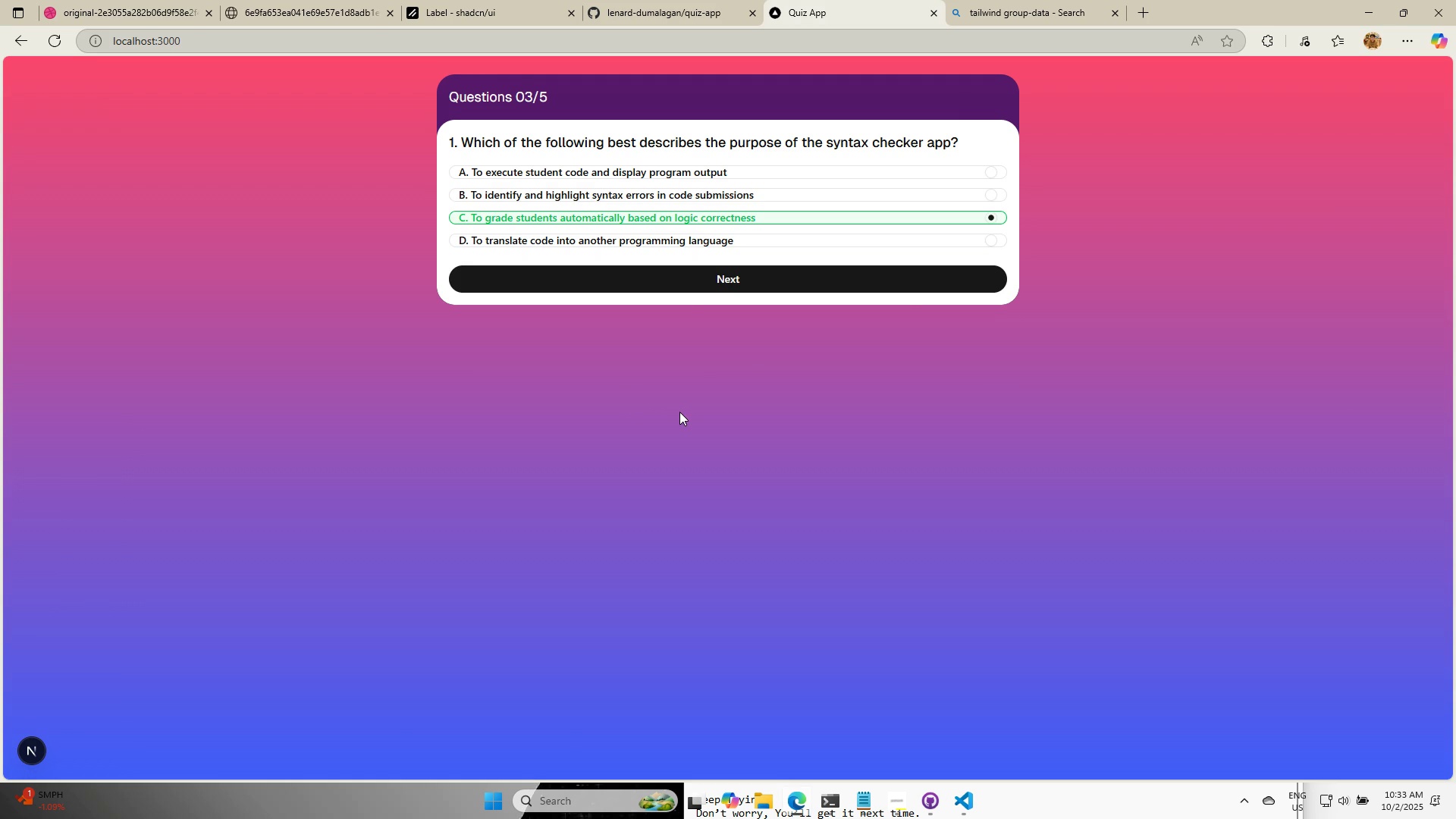 
key(Alt+Tab)
 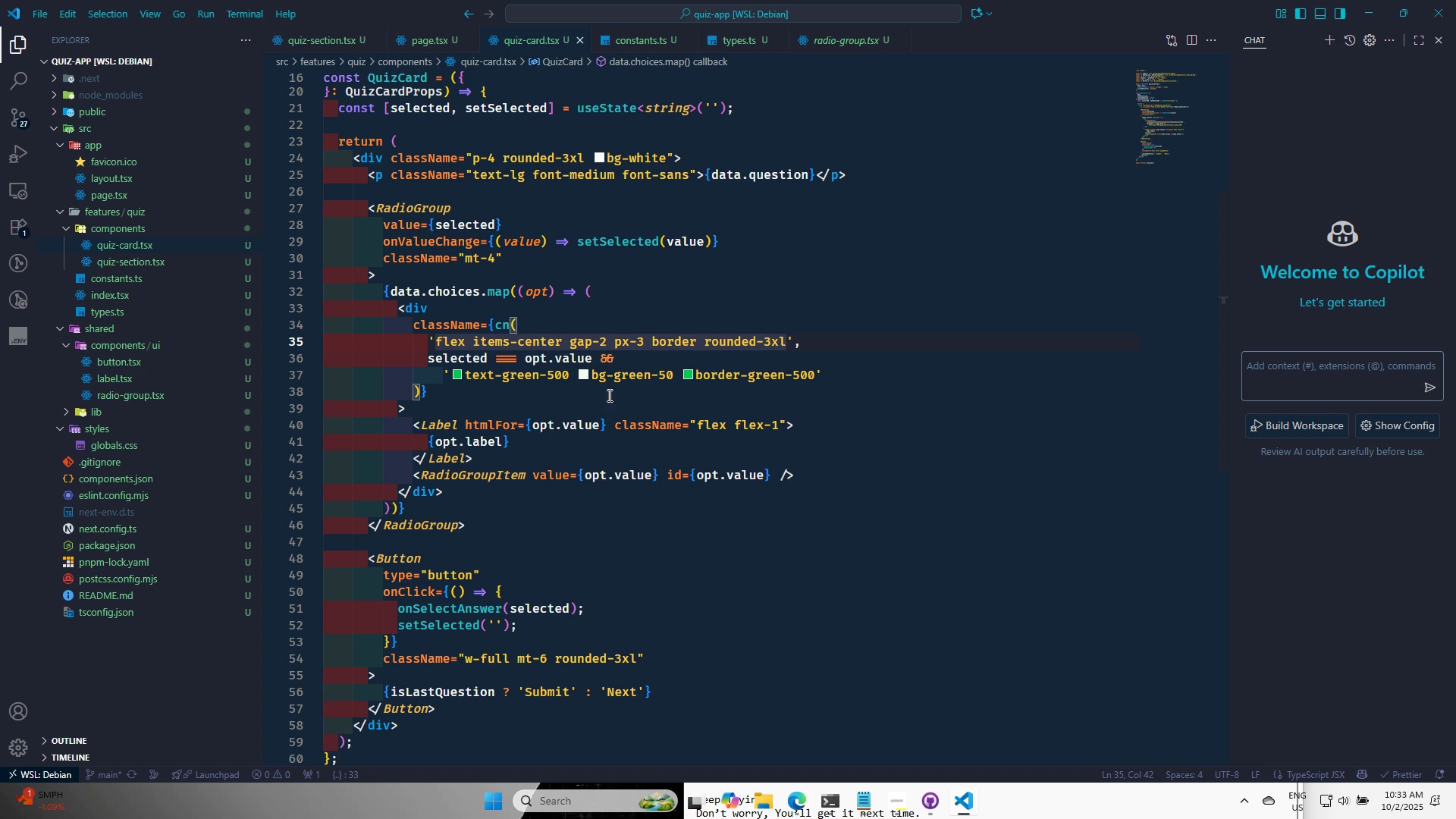 
left_click([778, 429])
 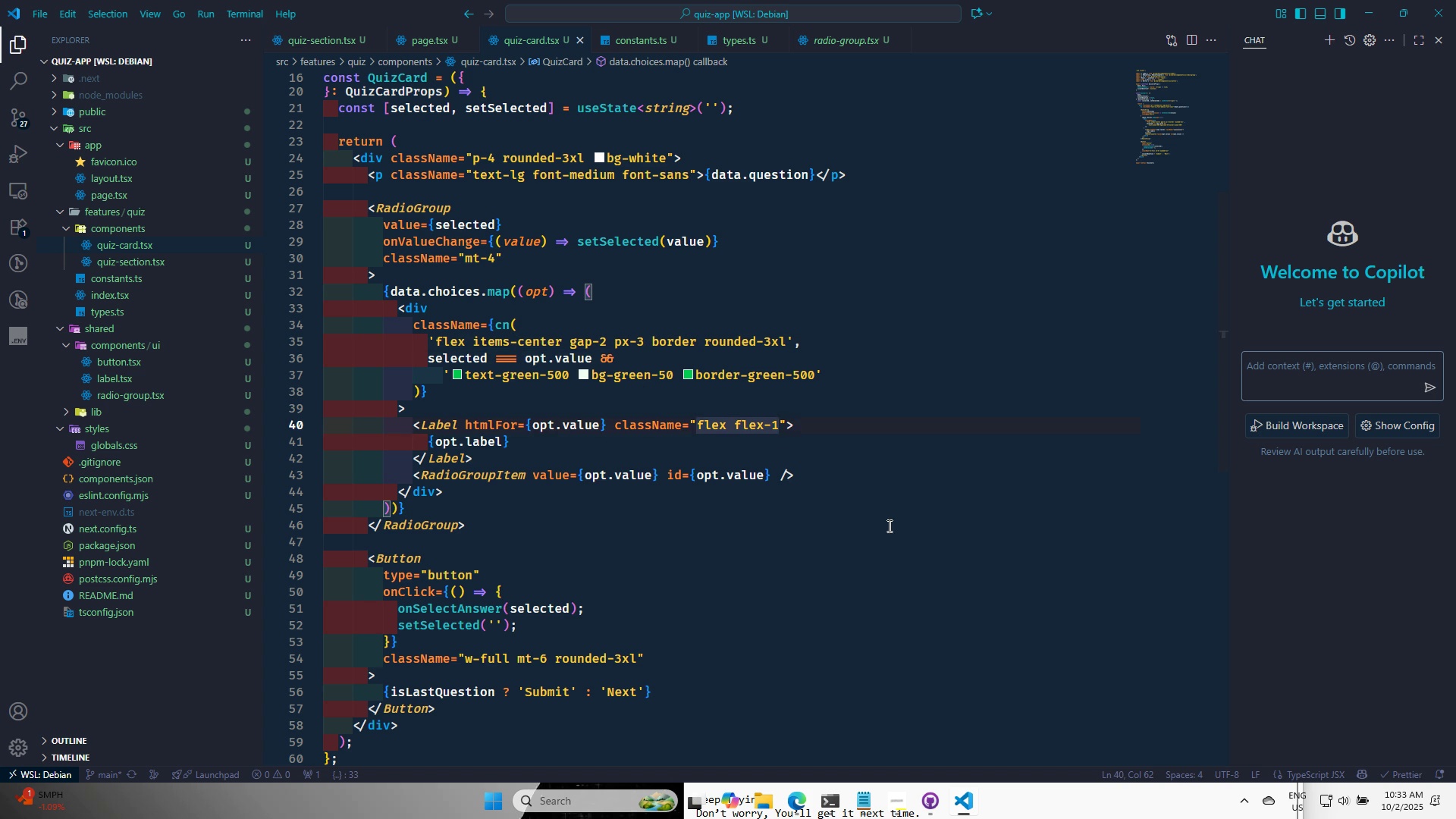 
type( py-3)